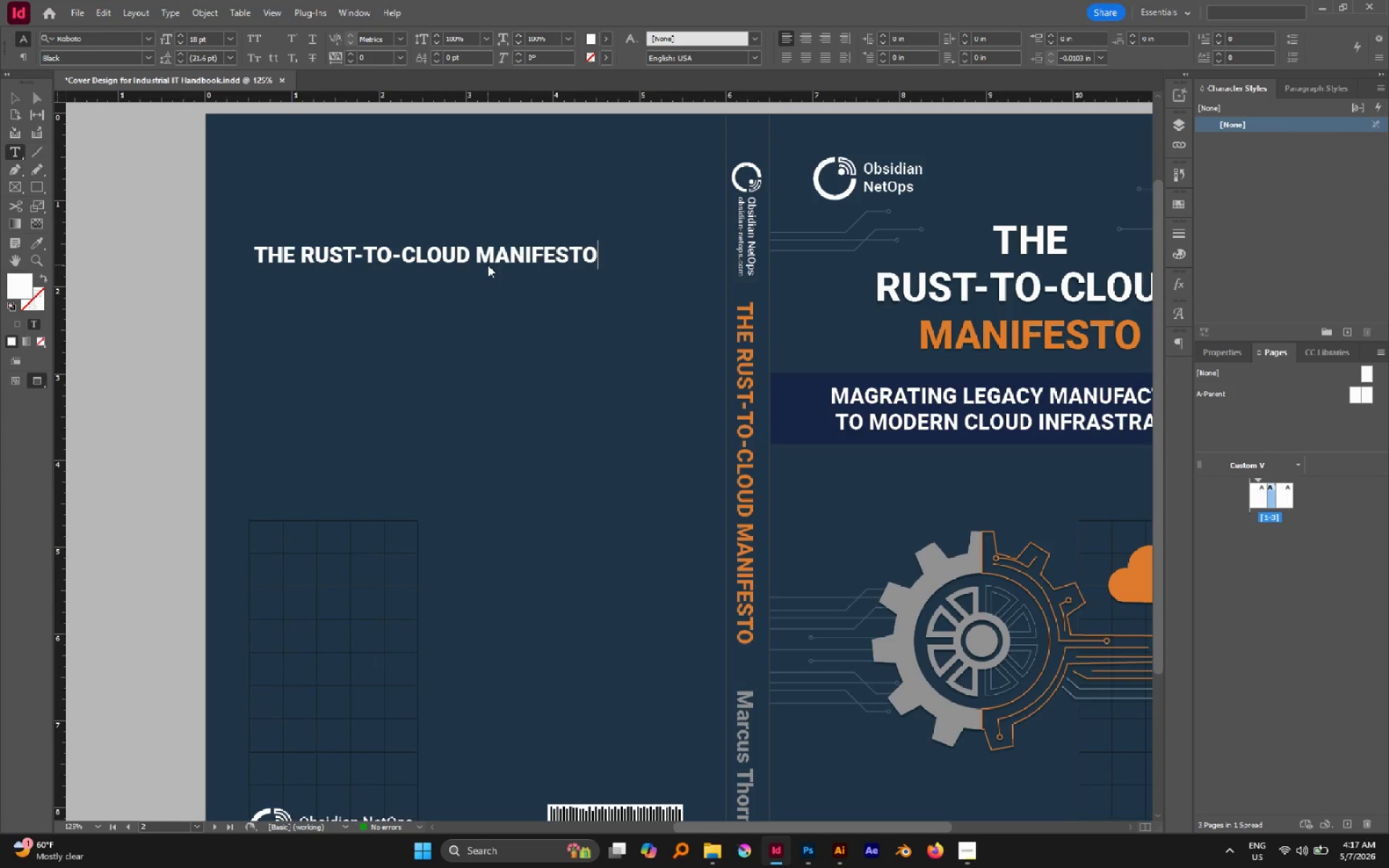 
key(Enter)
 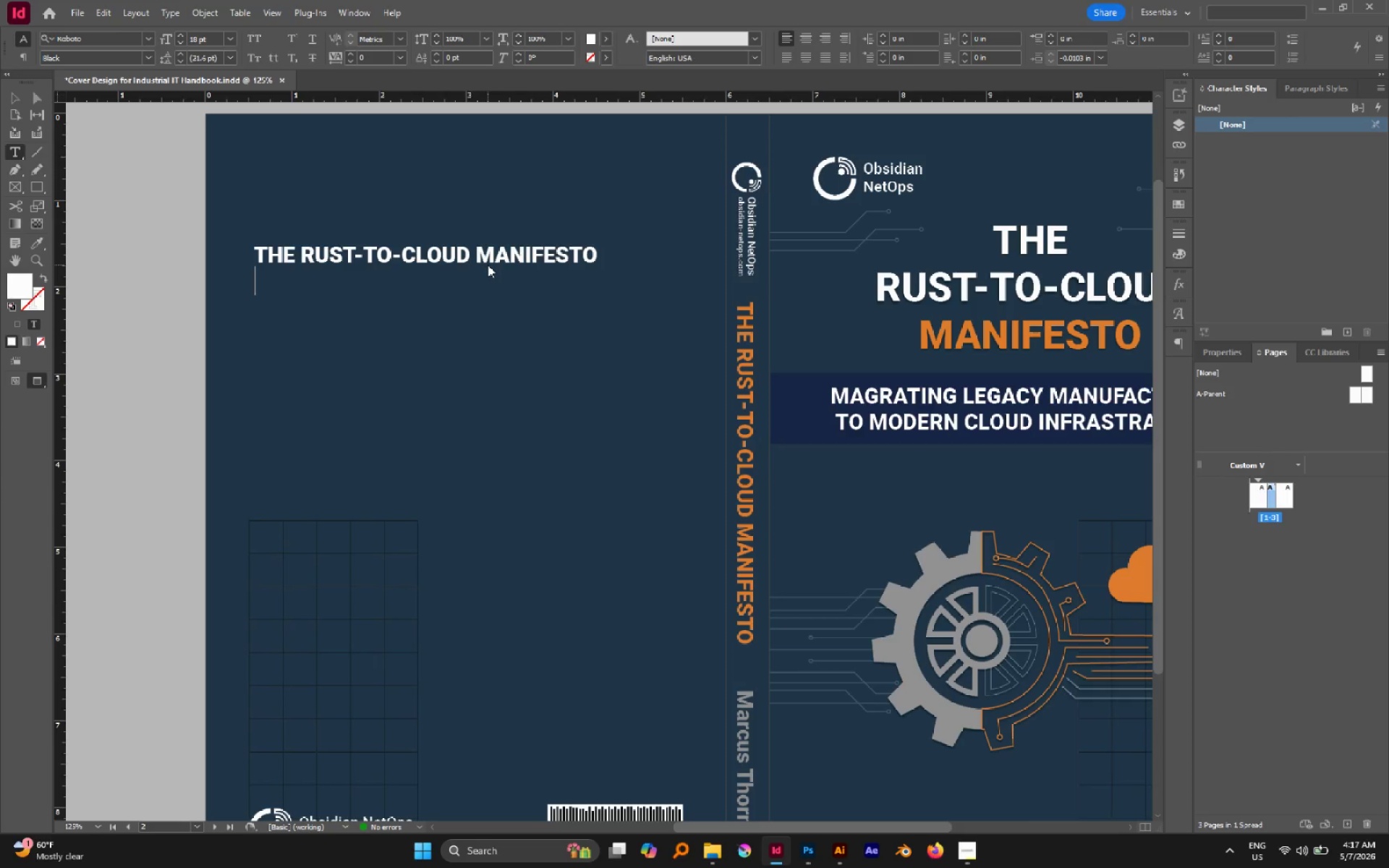 
type(PROF)
key(Backspace)
type(VIDES MANUFACTURING EXECUTIVE )
key(Backspace)
type(S WITH THE )
 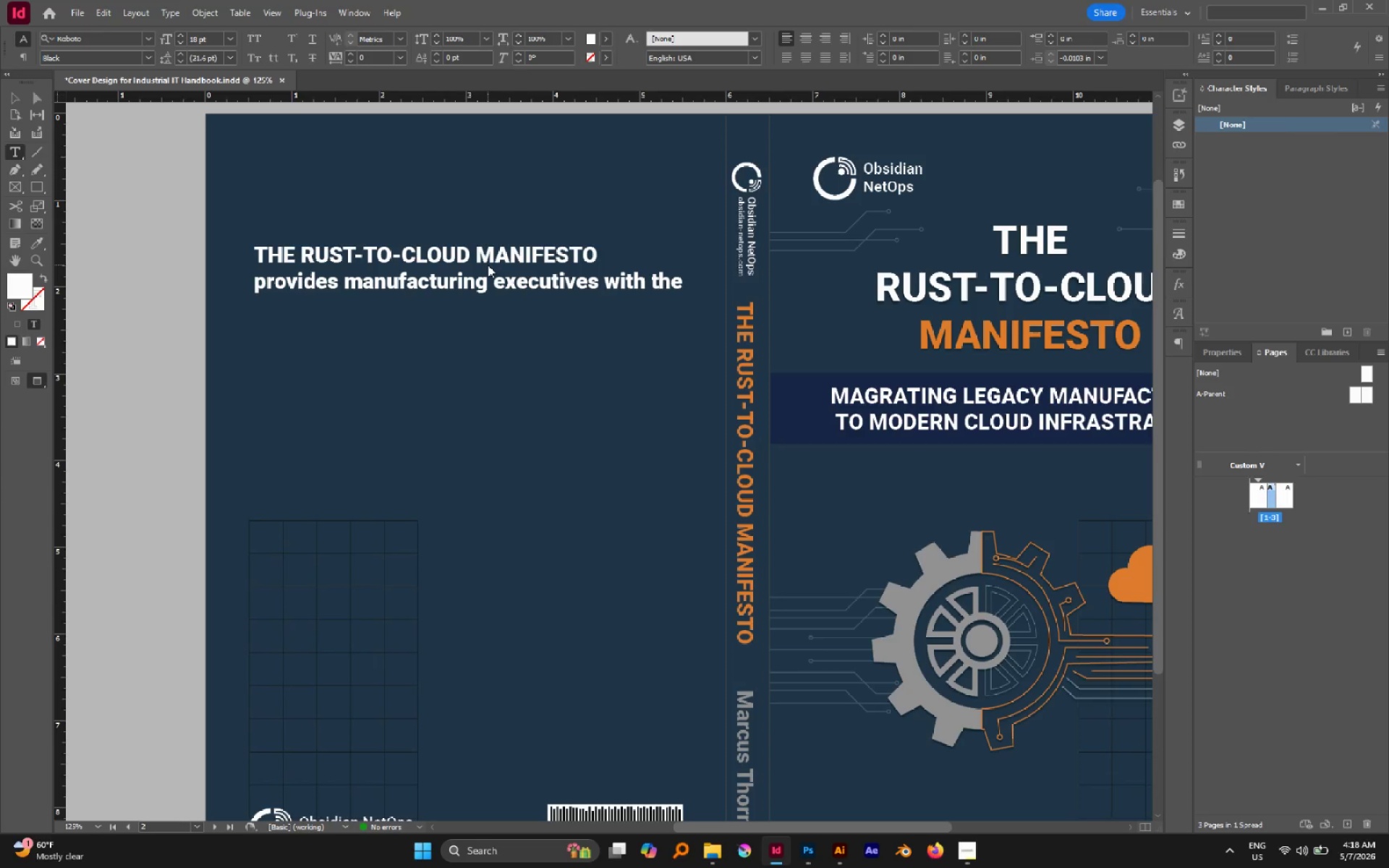 
key(Enter)
 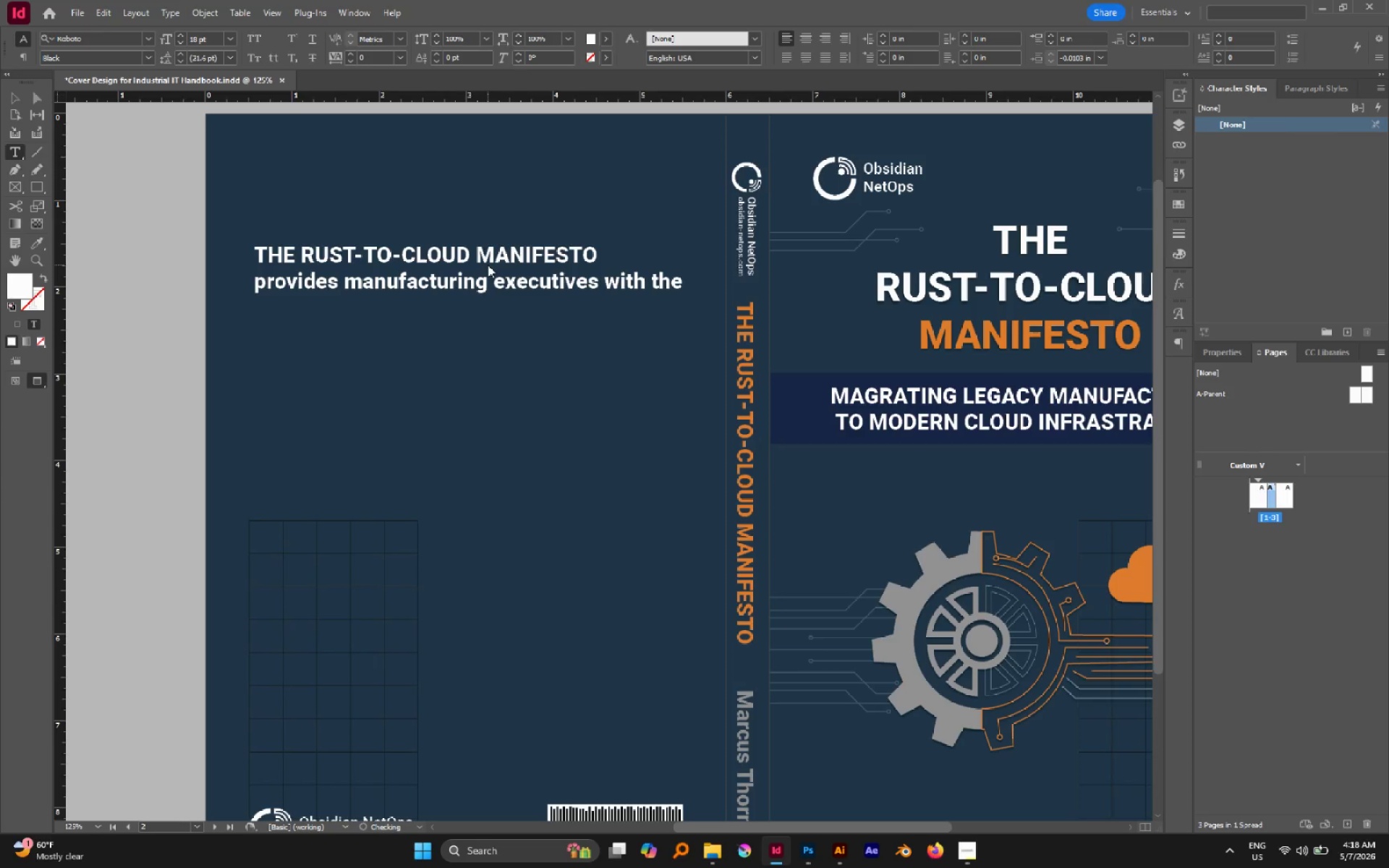 
type(DEFI)
 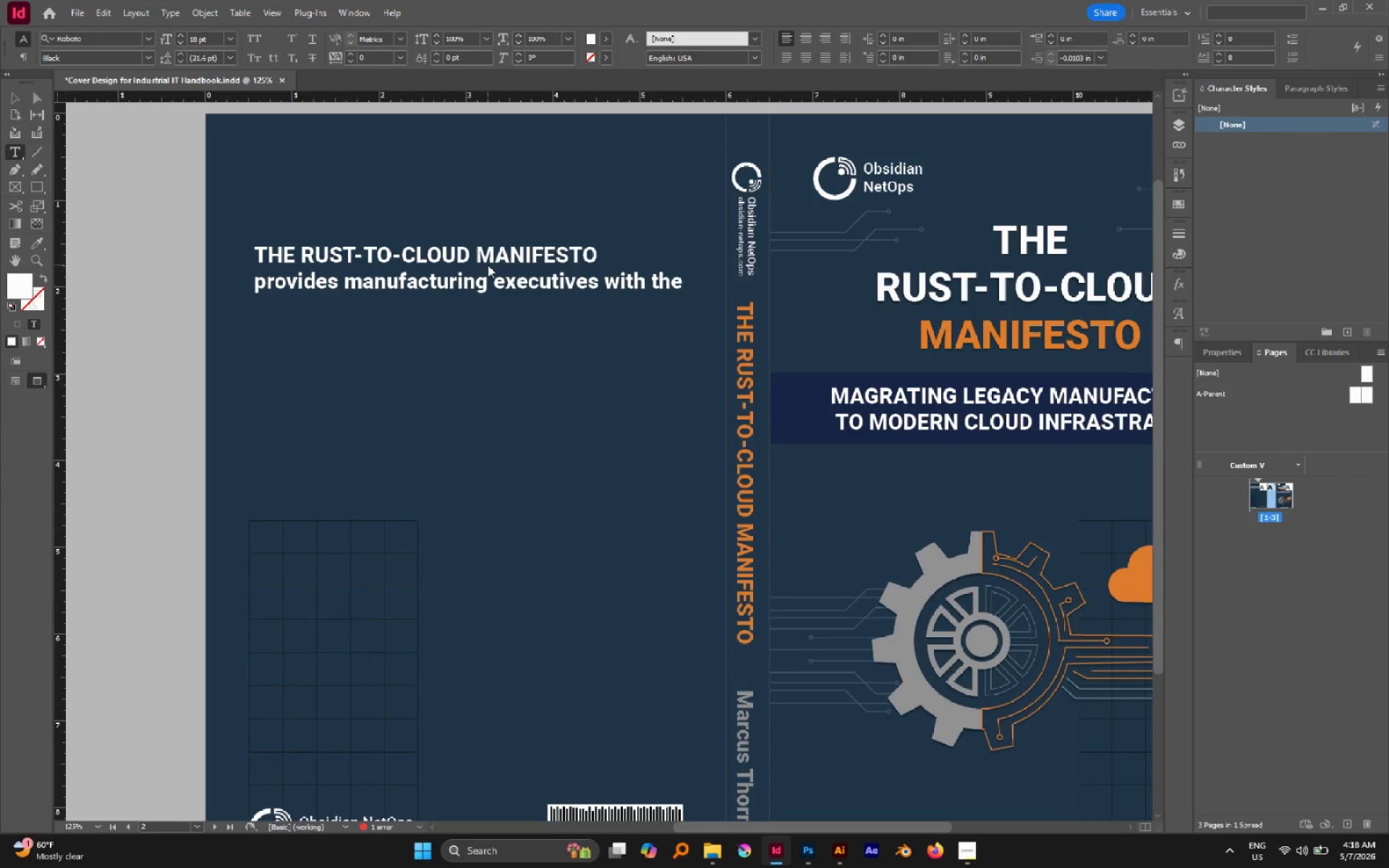 
wait(7.89)
 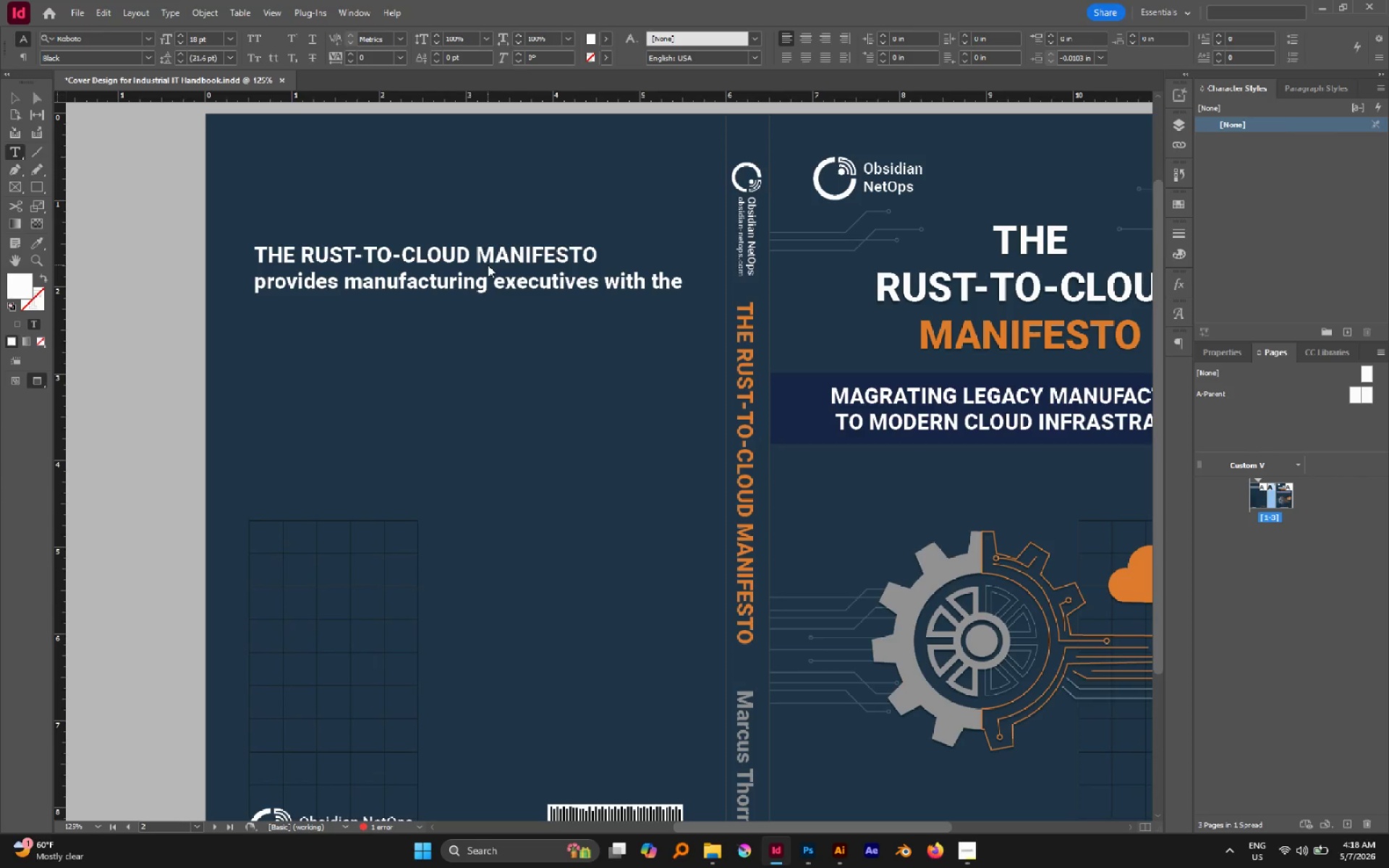 
key(Backspace)
 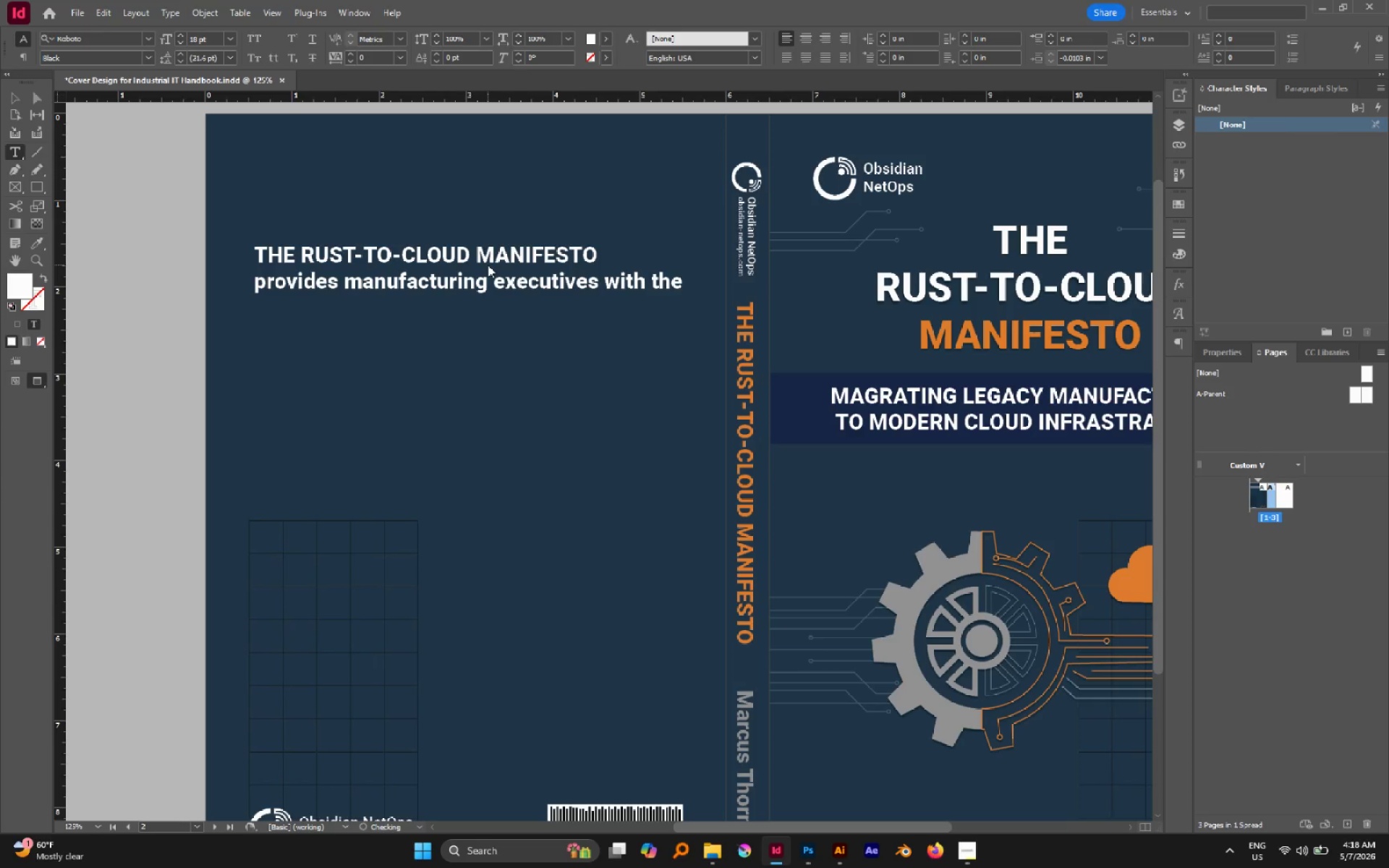 
key(Backspace)
 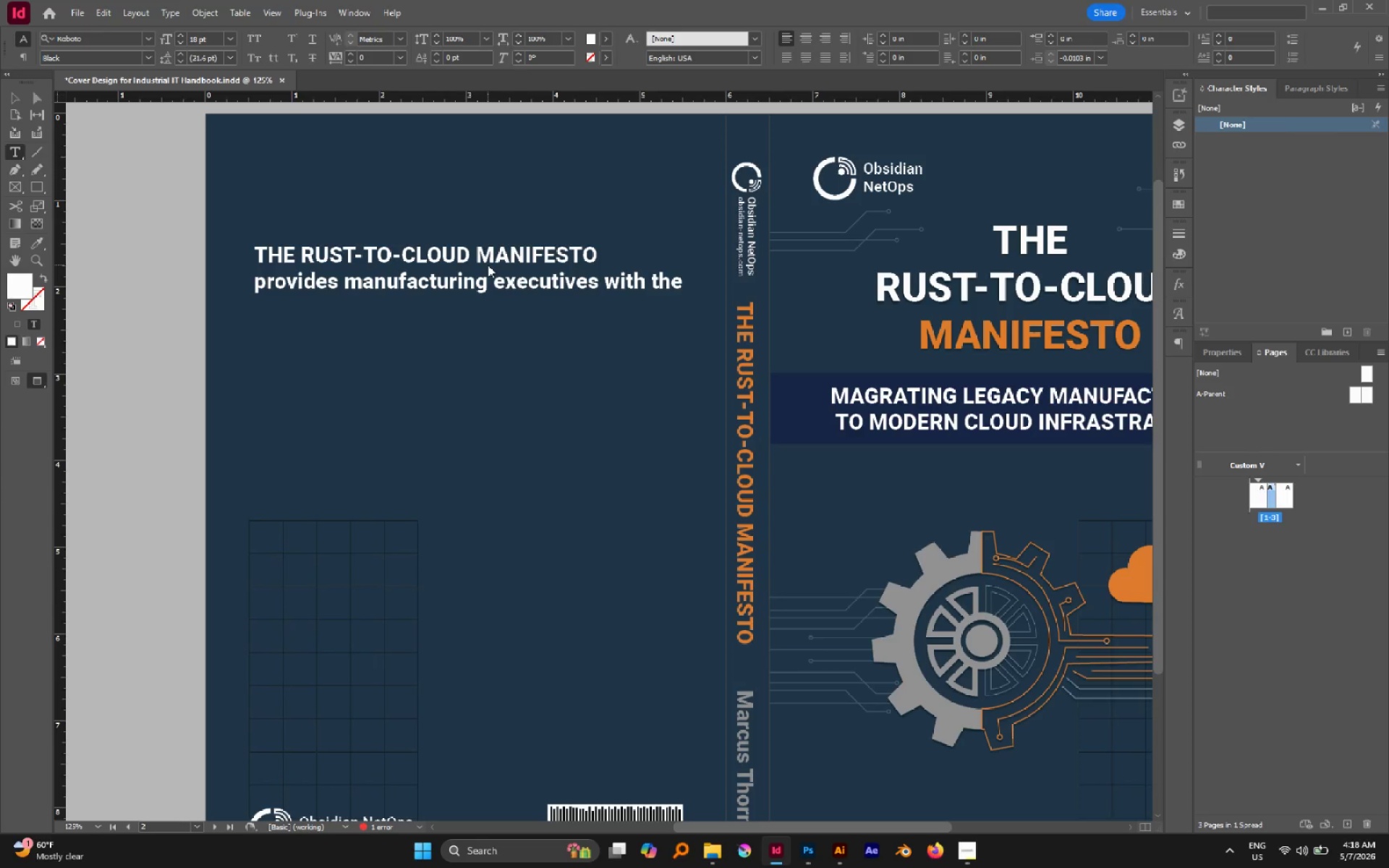 
key(Escape)
 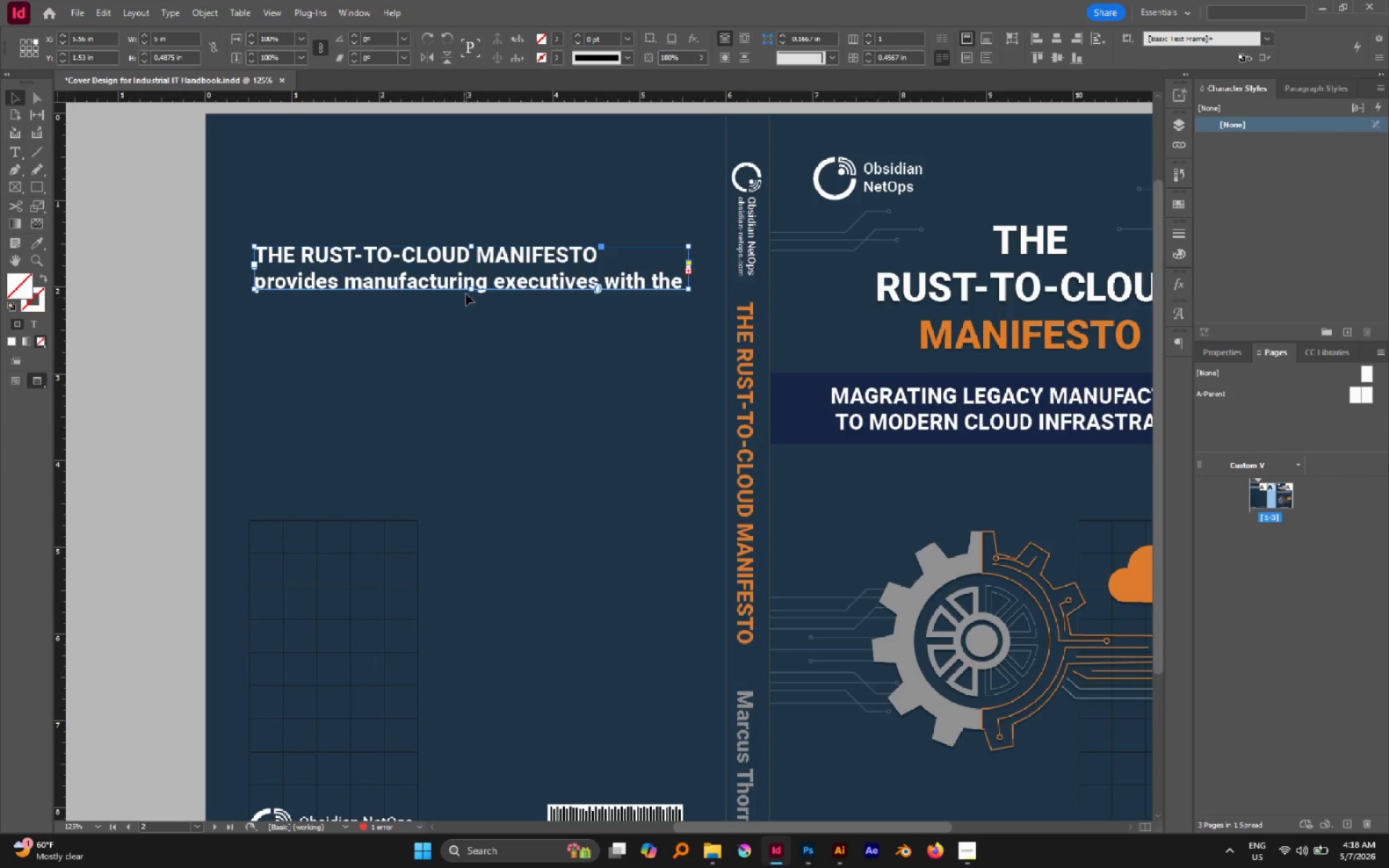 
left_click_drag(start_coordinate=[471, 291], to_coordinate=[514, 631])
 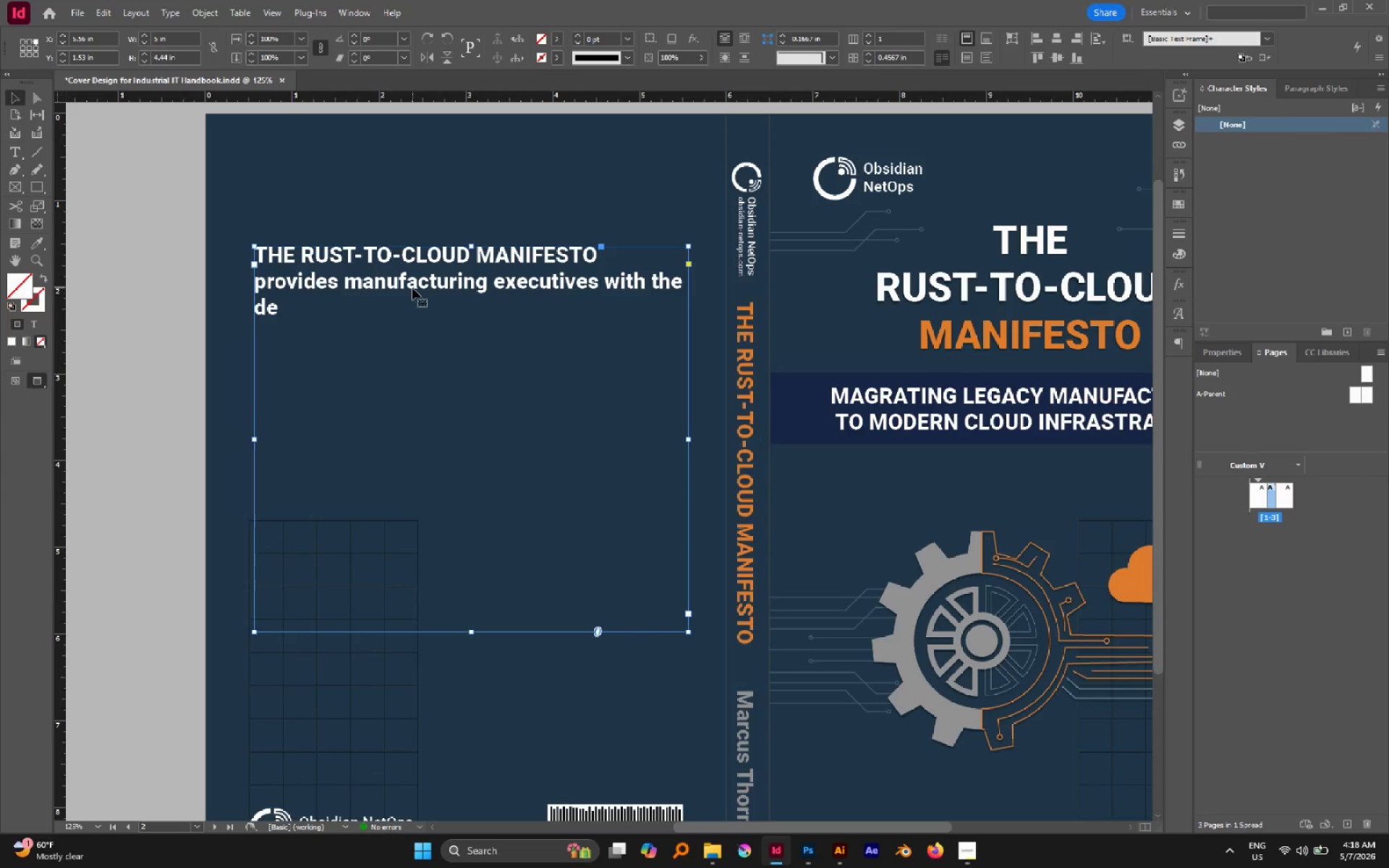 
double_click([412, 288])
 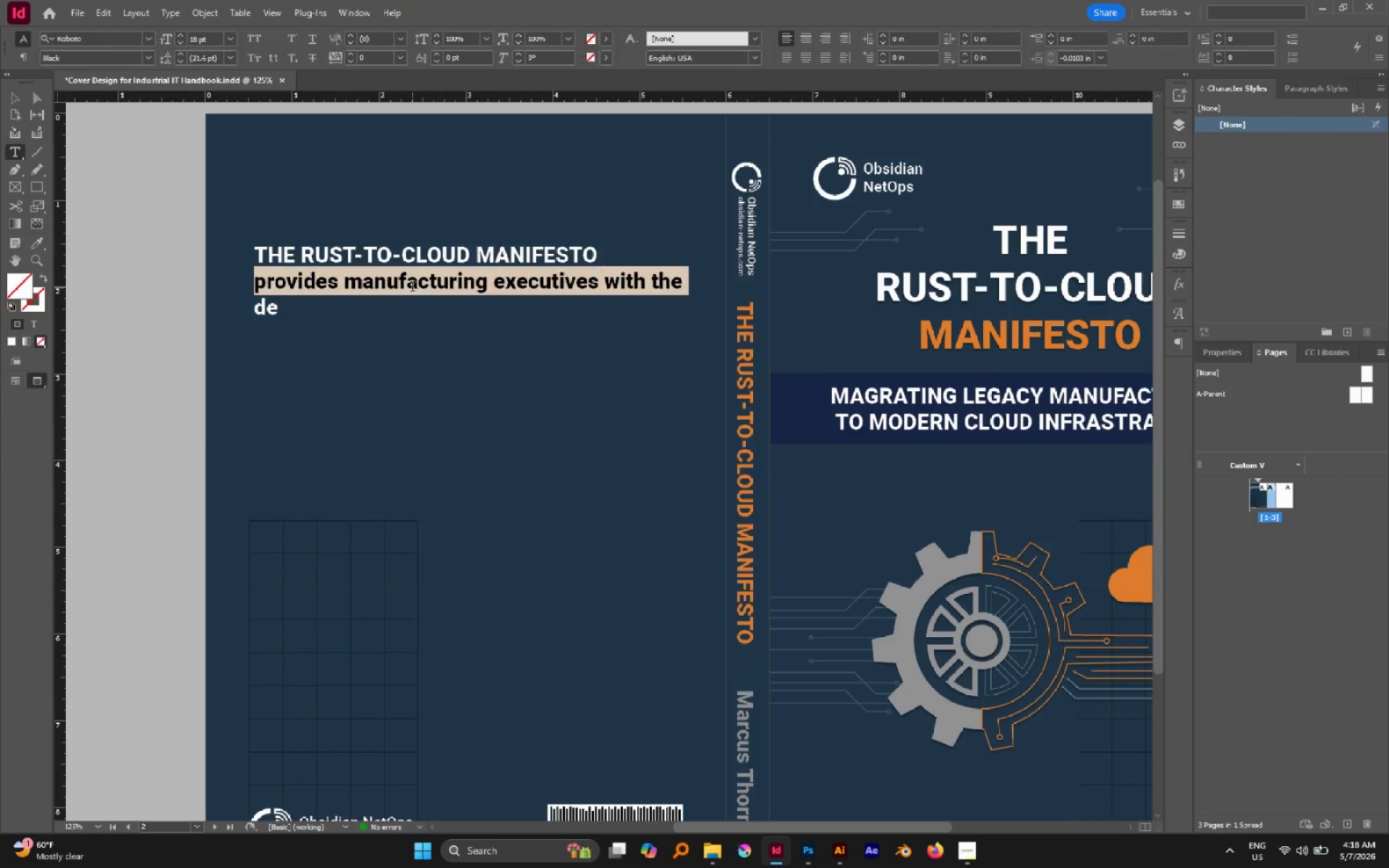 
triple_click([412, 288])
 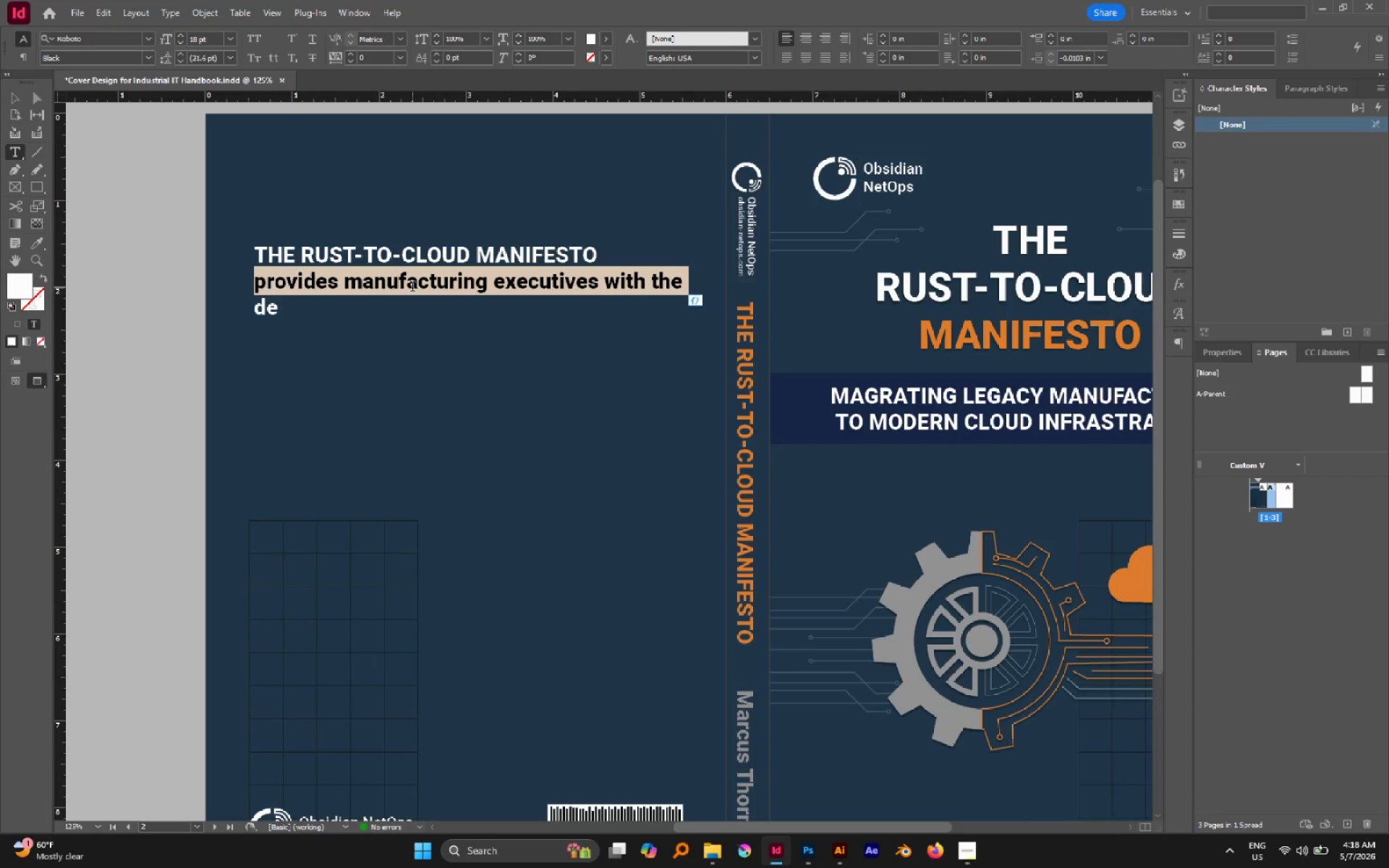 
key(Shift+ArrowDown)
 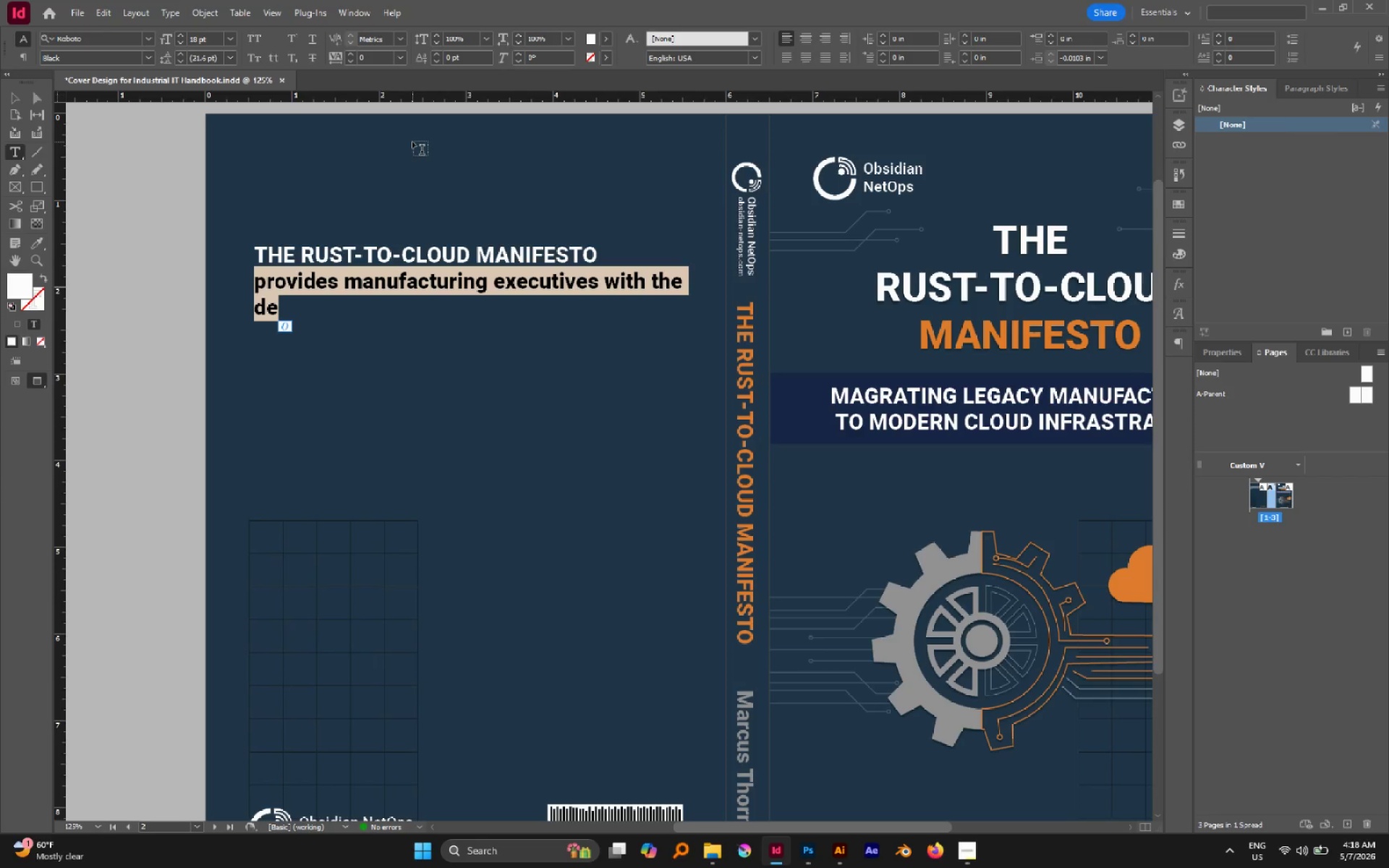 
wait(38.23)
 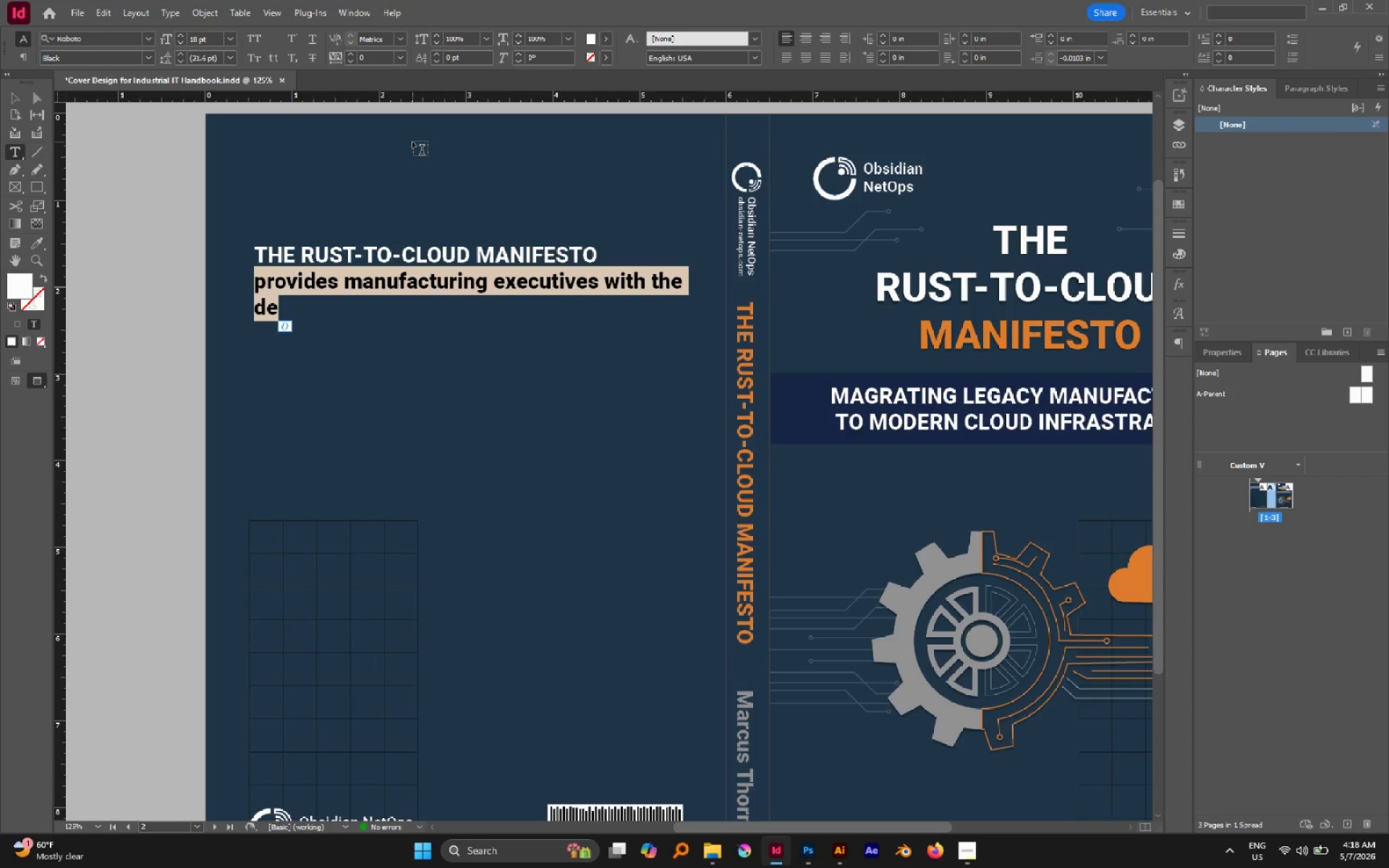 
left_click([1219, 362])
 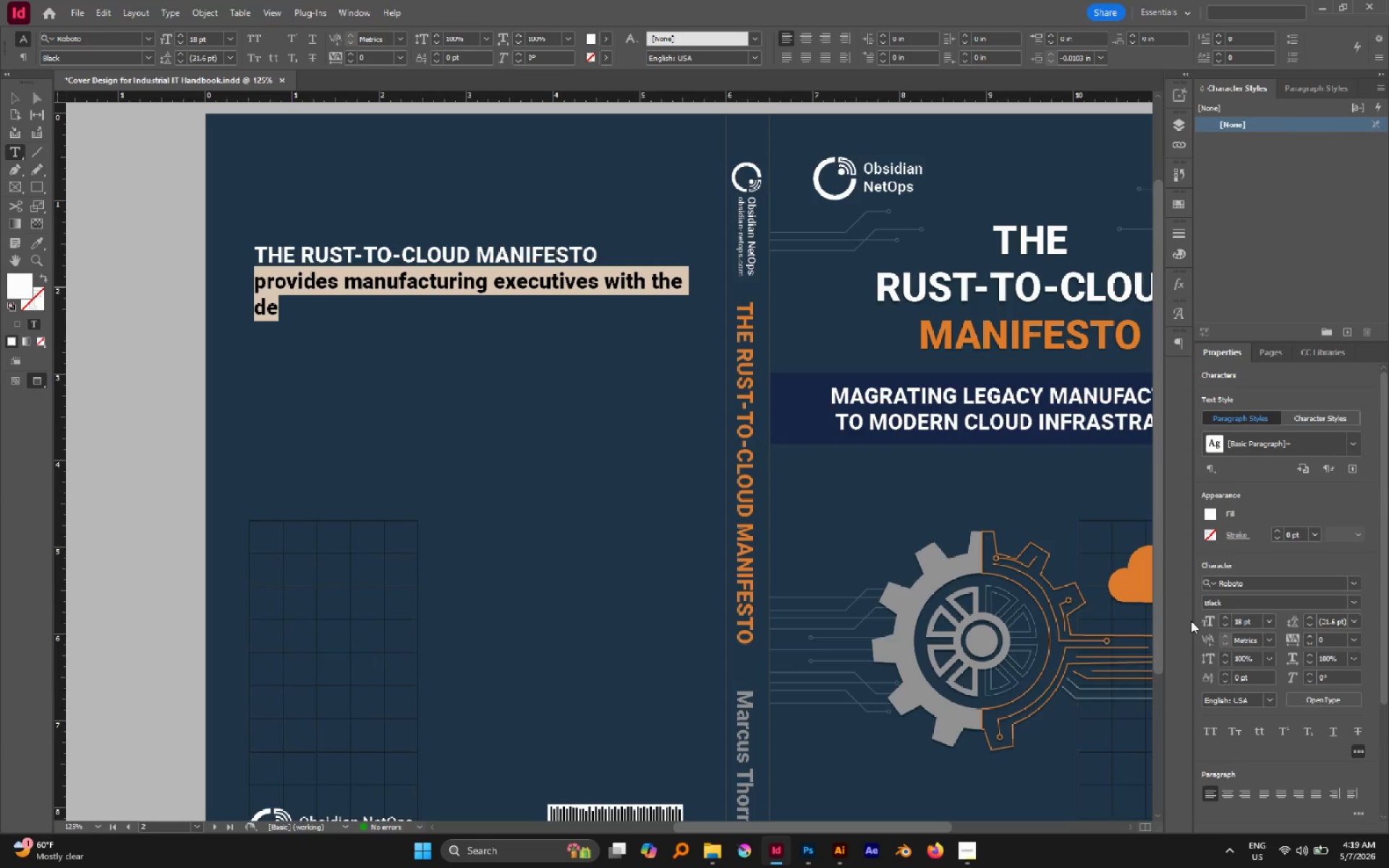 
wait(17.62)
 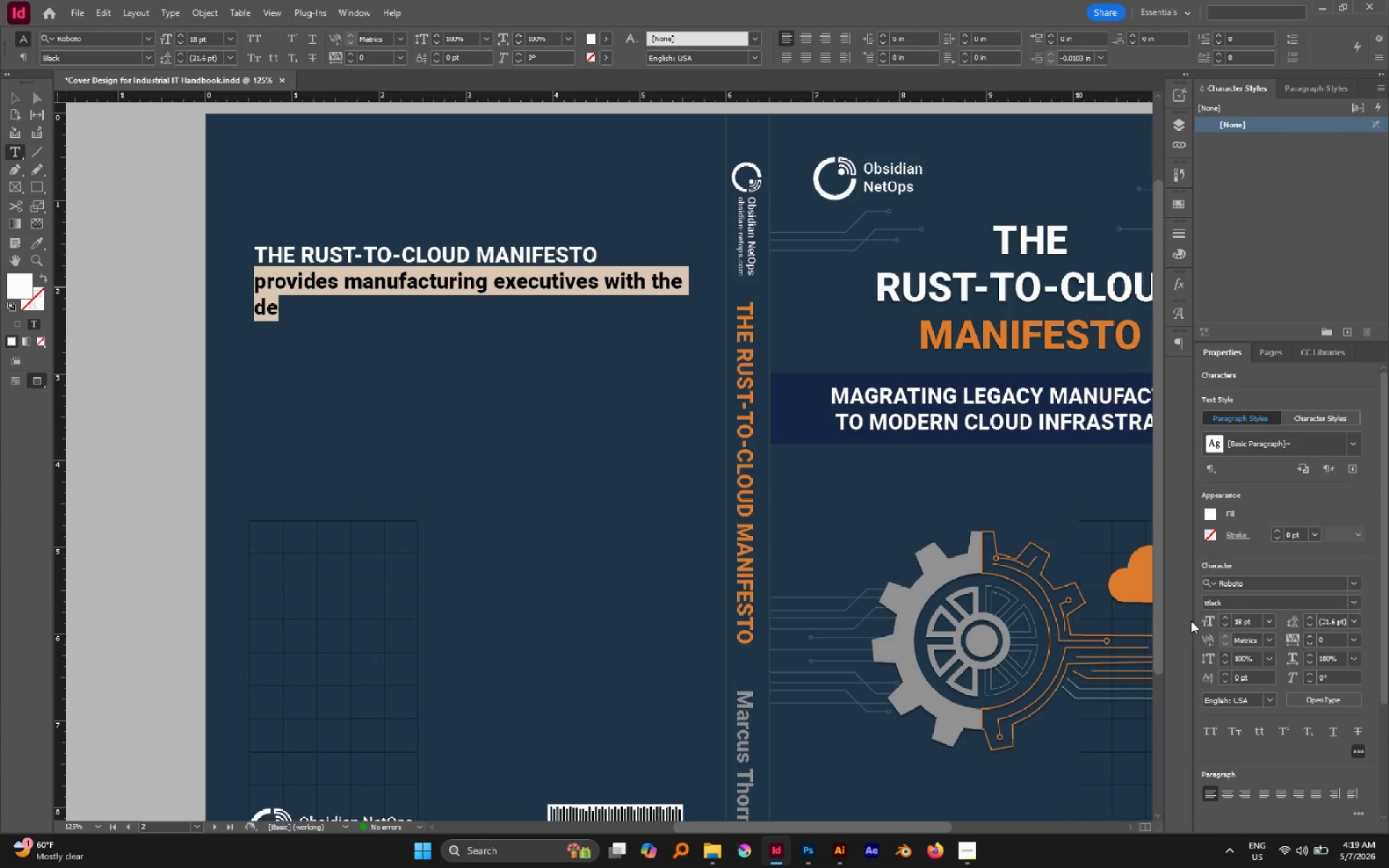 
left_click([1356, 600])
 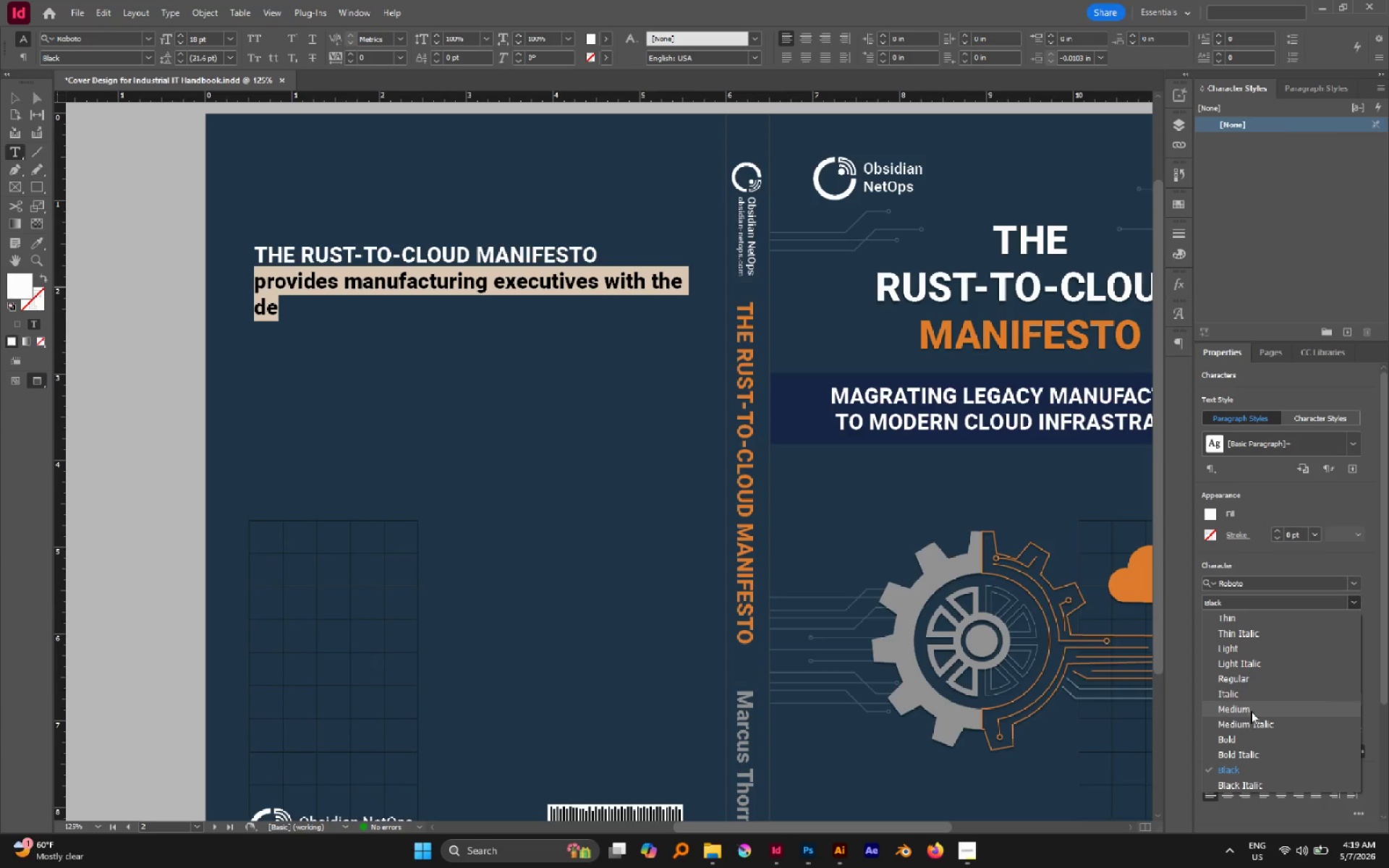 
left_click([1251, 711])
 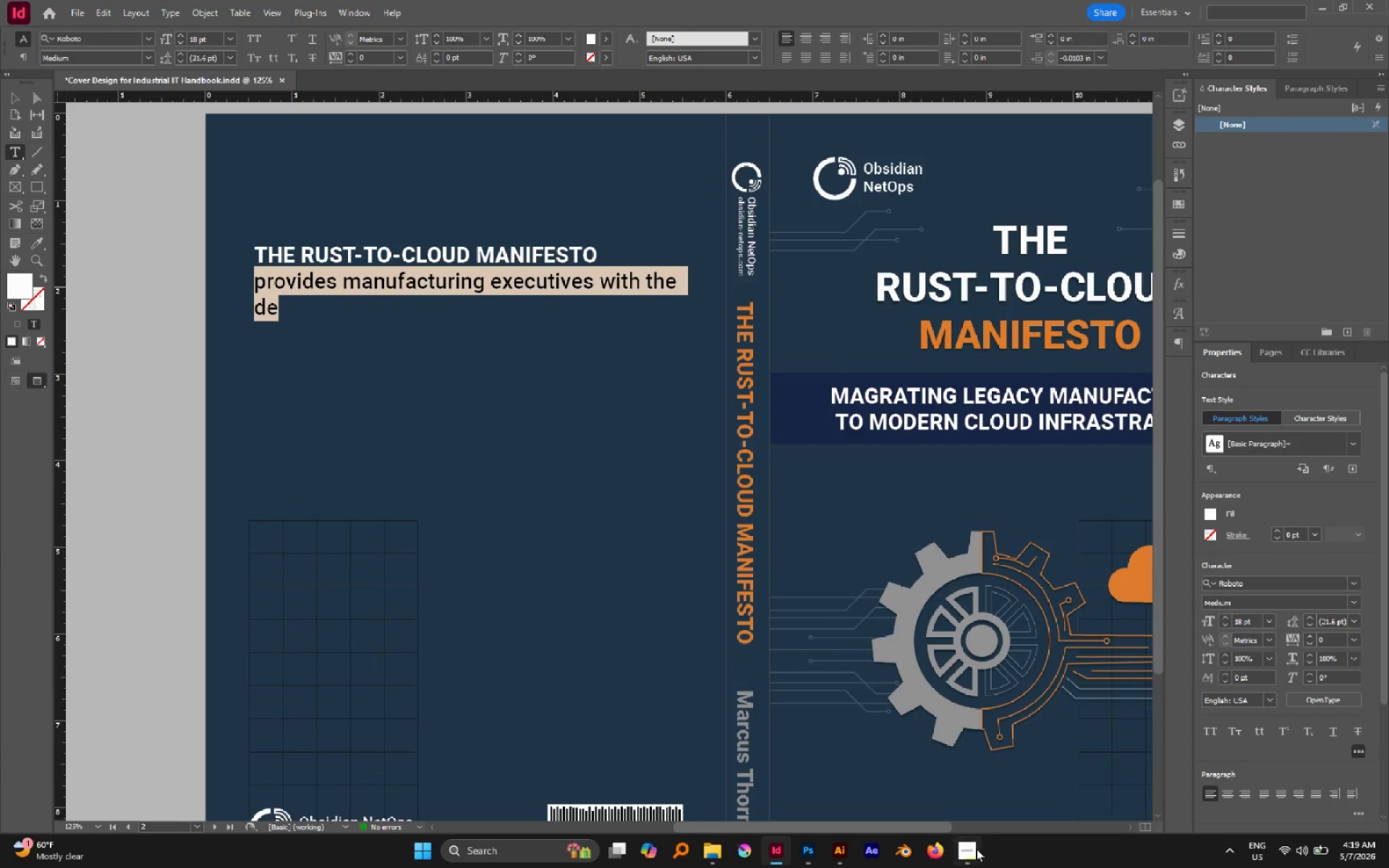 
left_click([969, 851])